 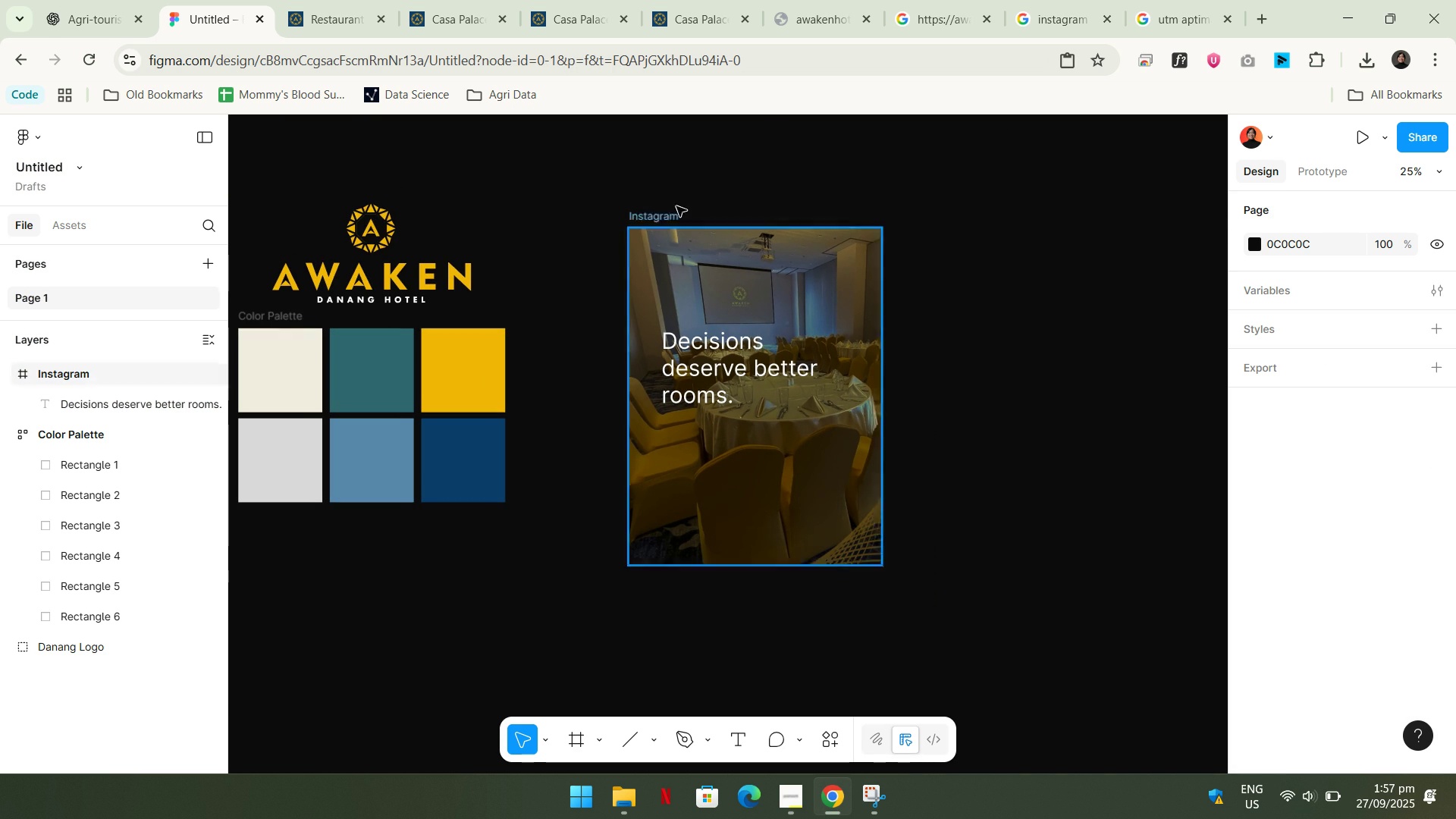 
left_click([668, 210])
 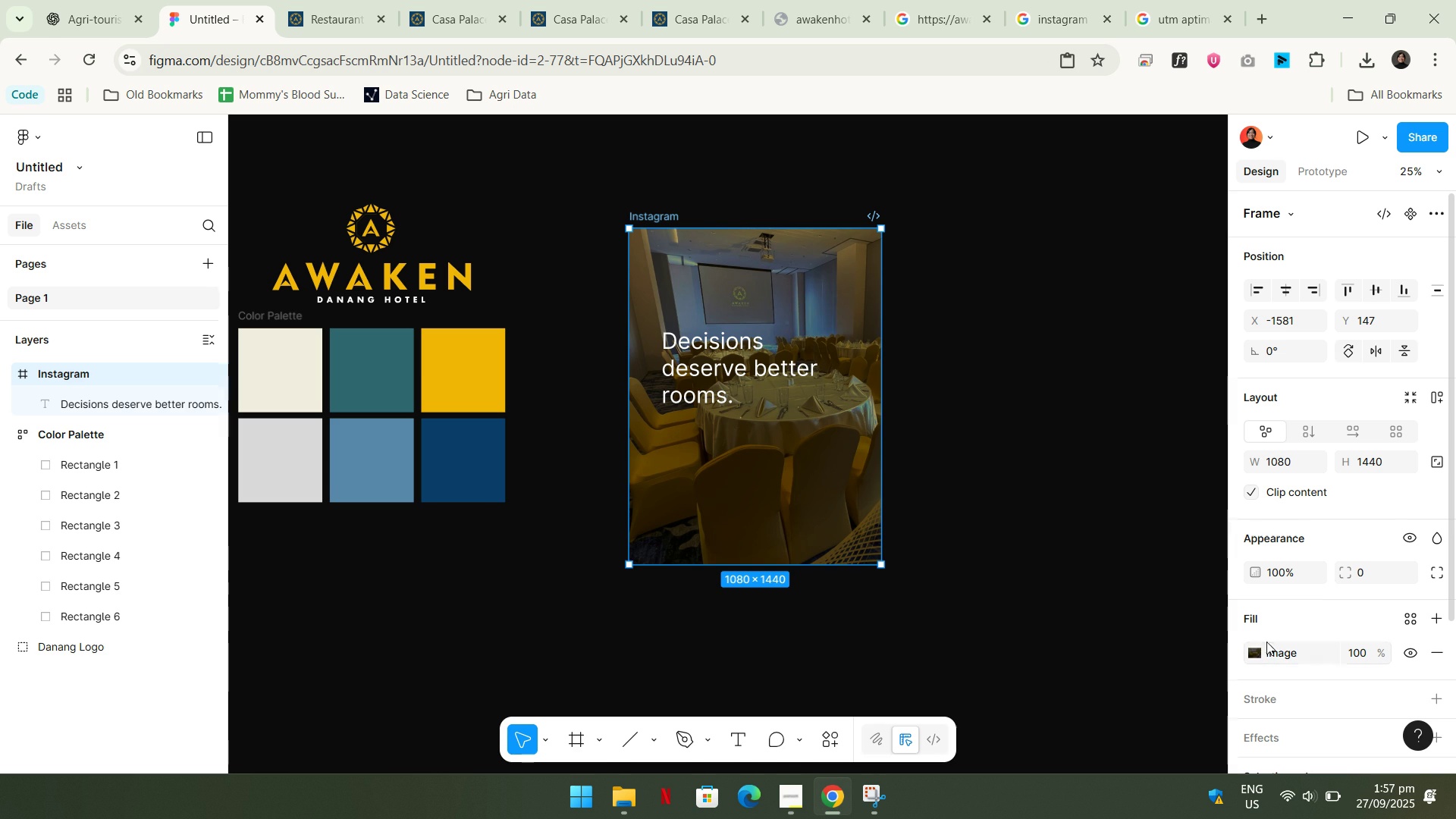 
left_click([1258, 649])
 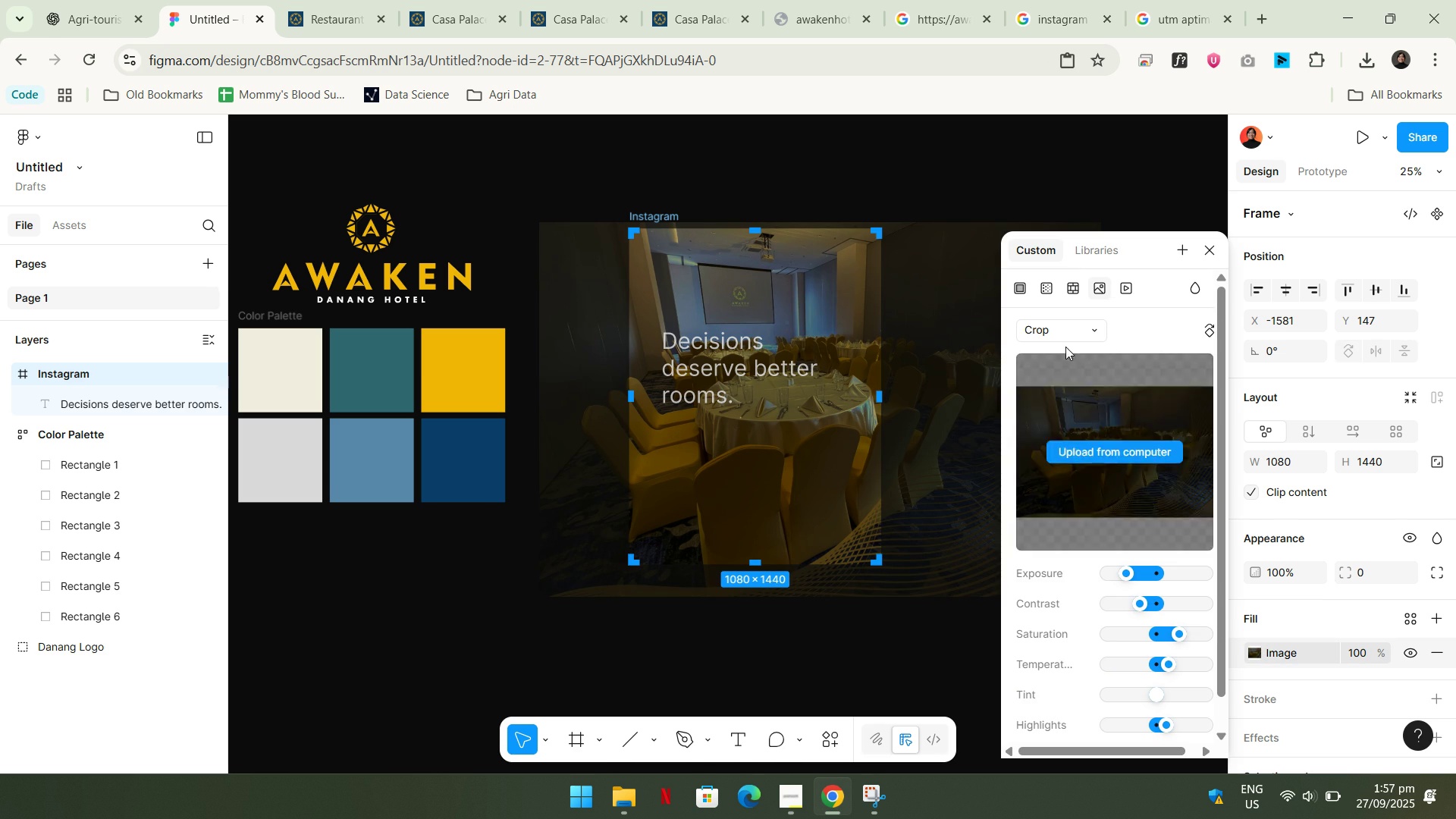 
left_click([1021, 299])
 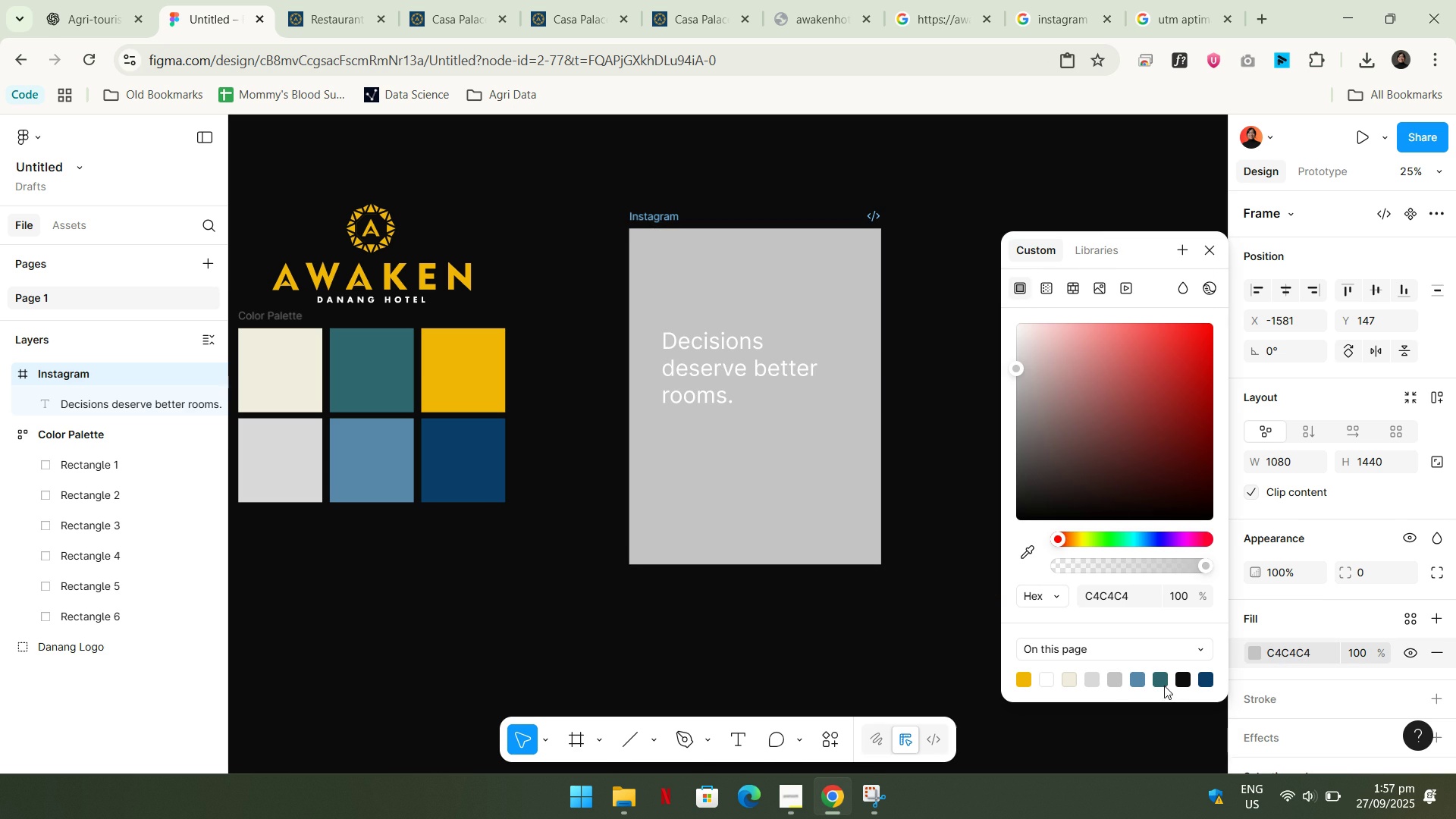 
left_click([1163, 681])
 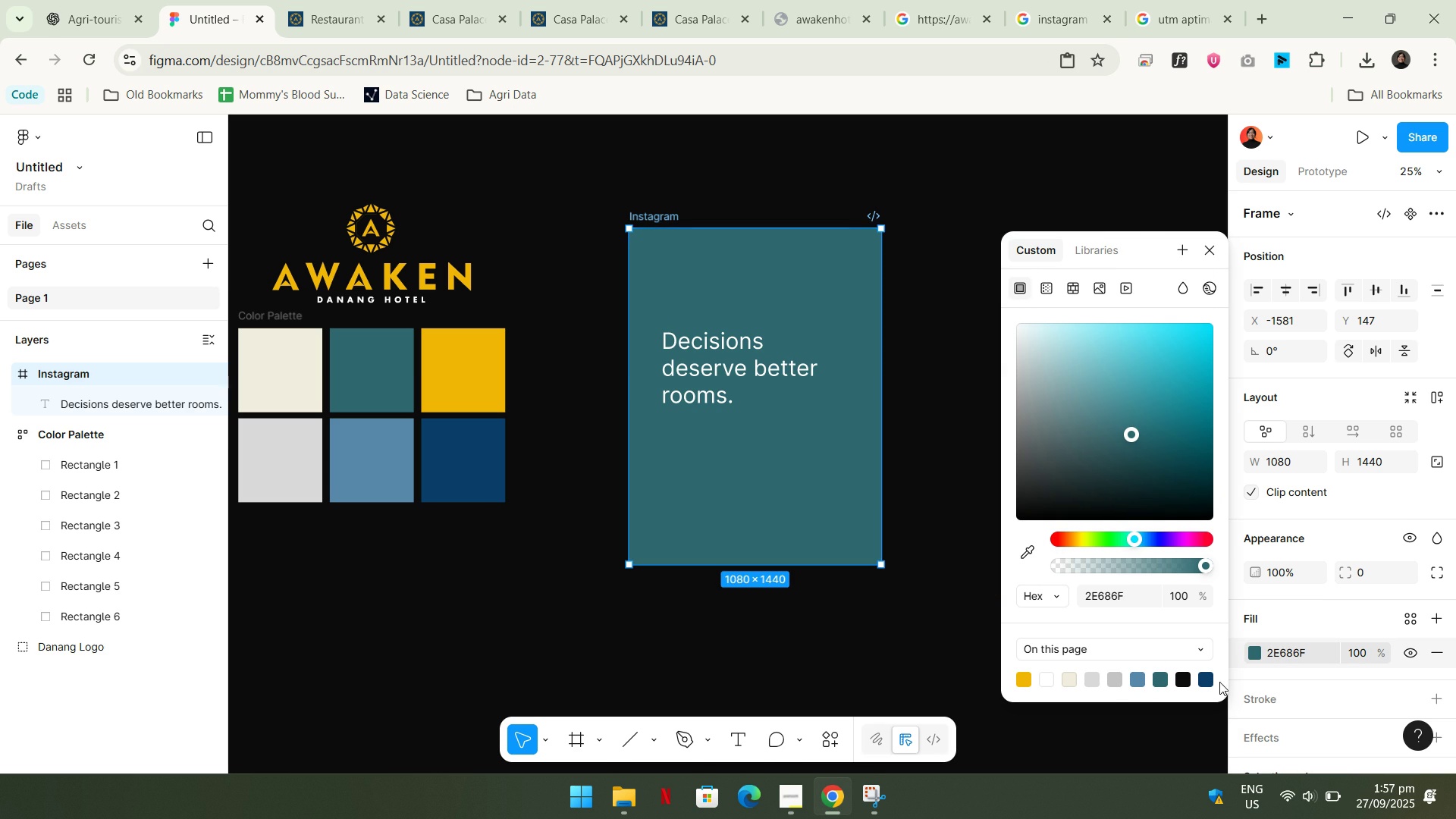 
left_click([1211, 682])
 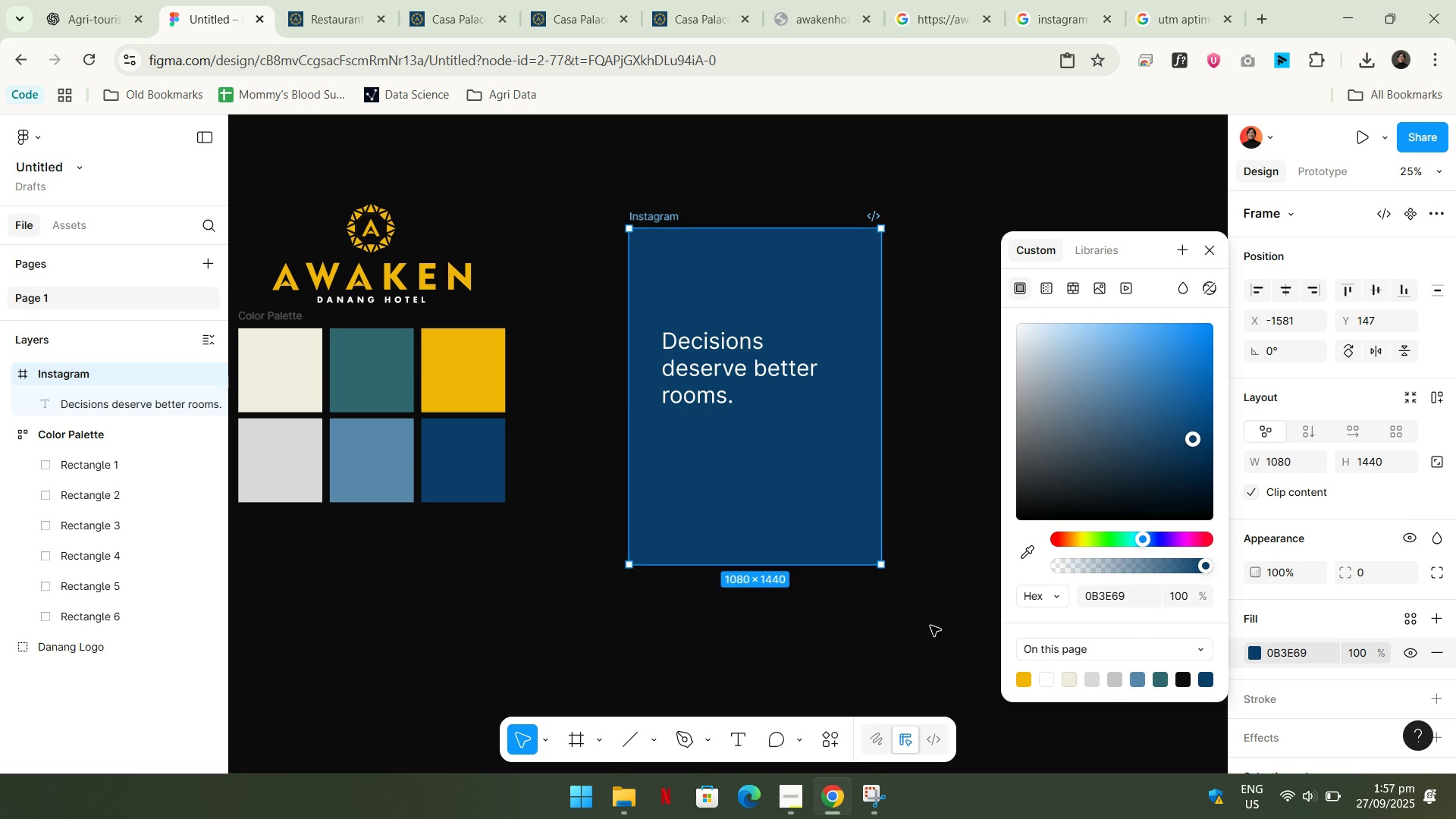 
left_click([930, 626])
 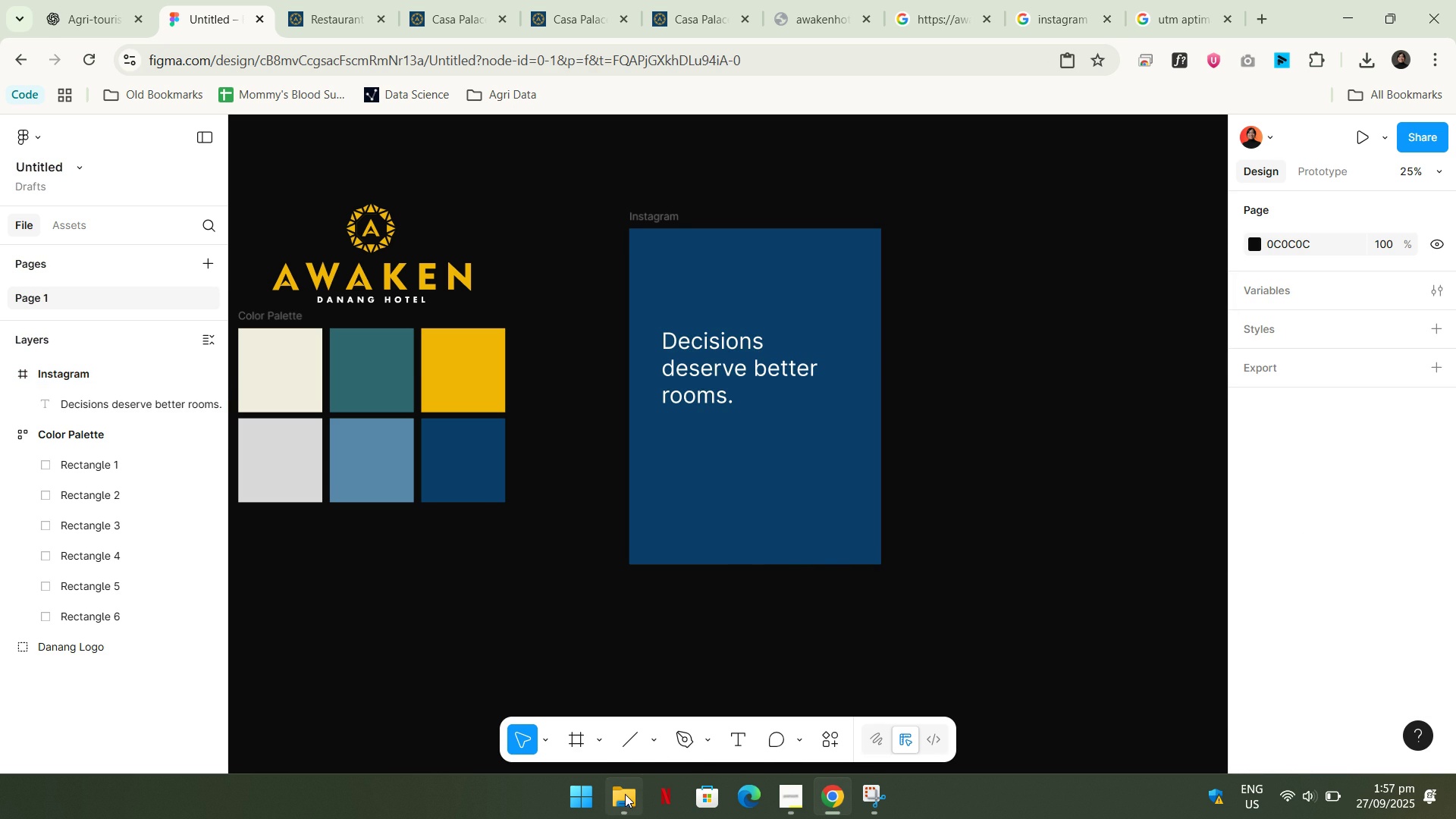 
left_click([625, 794])
 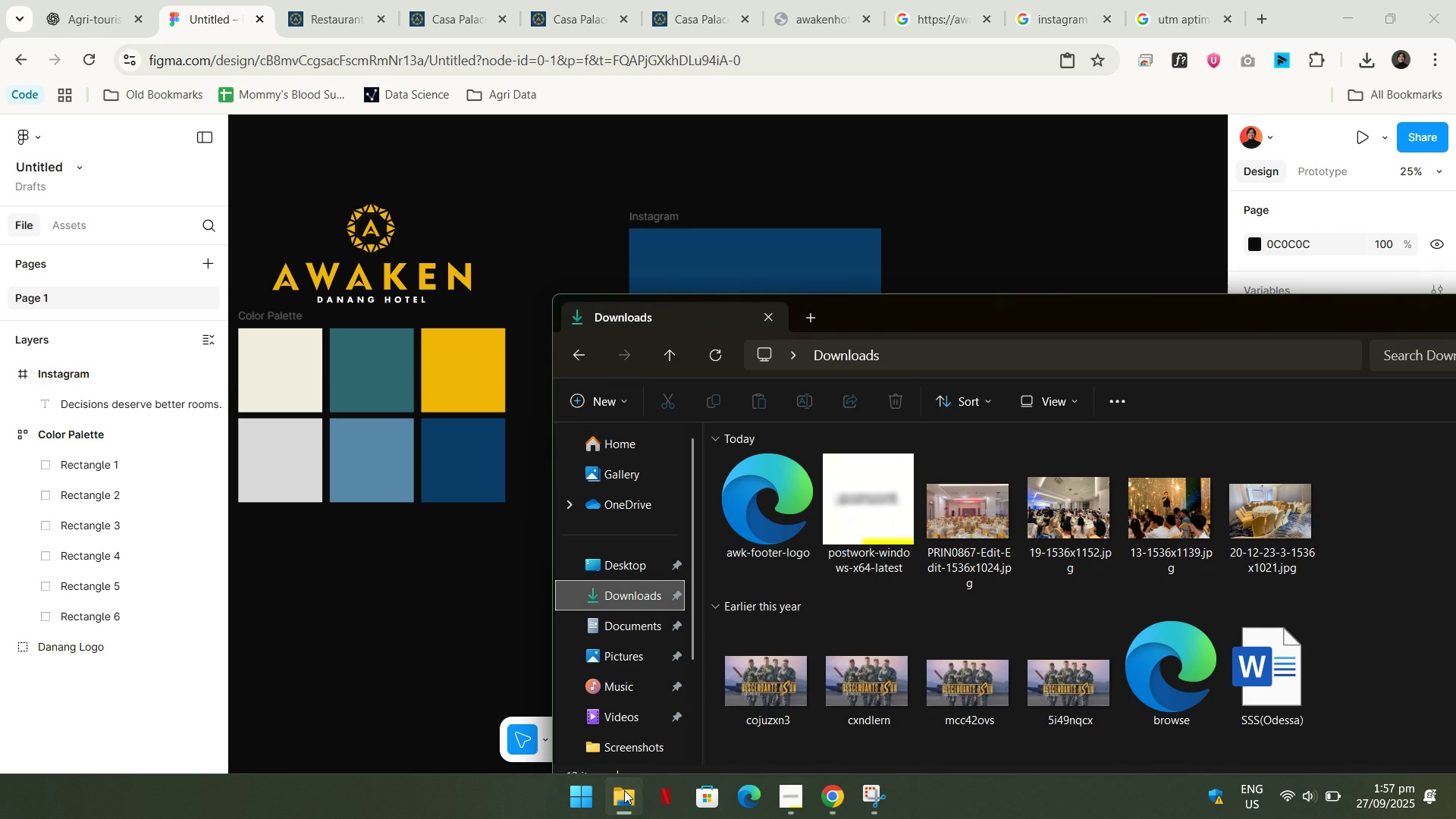 
left_click([624, 790])
 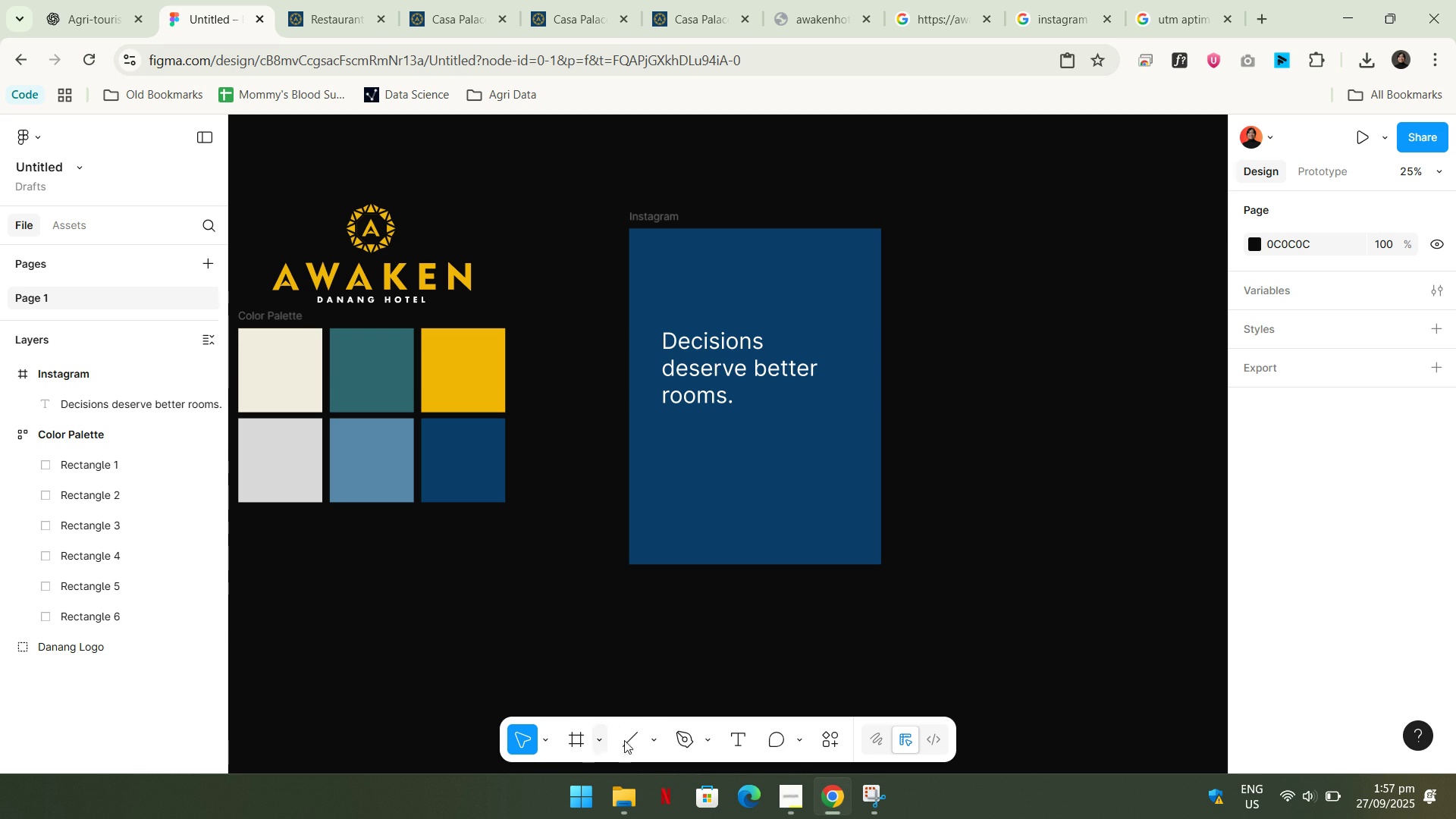 
left_click([595, 742])
 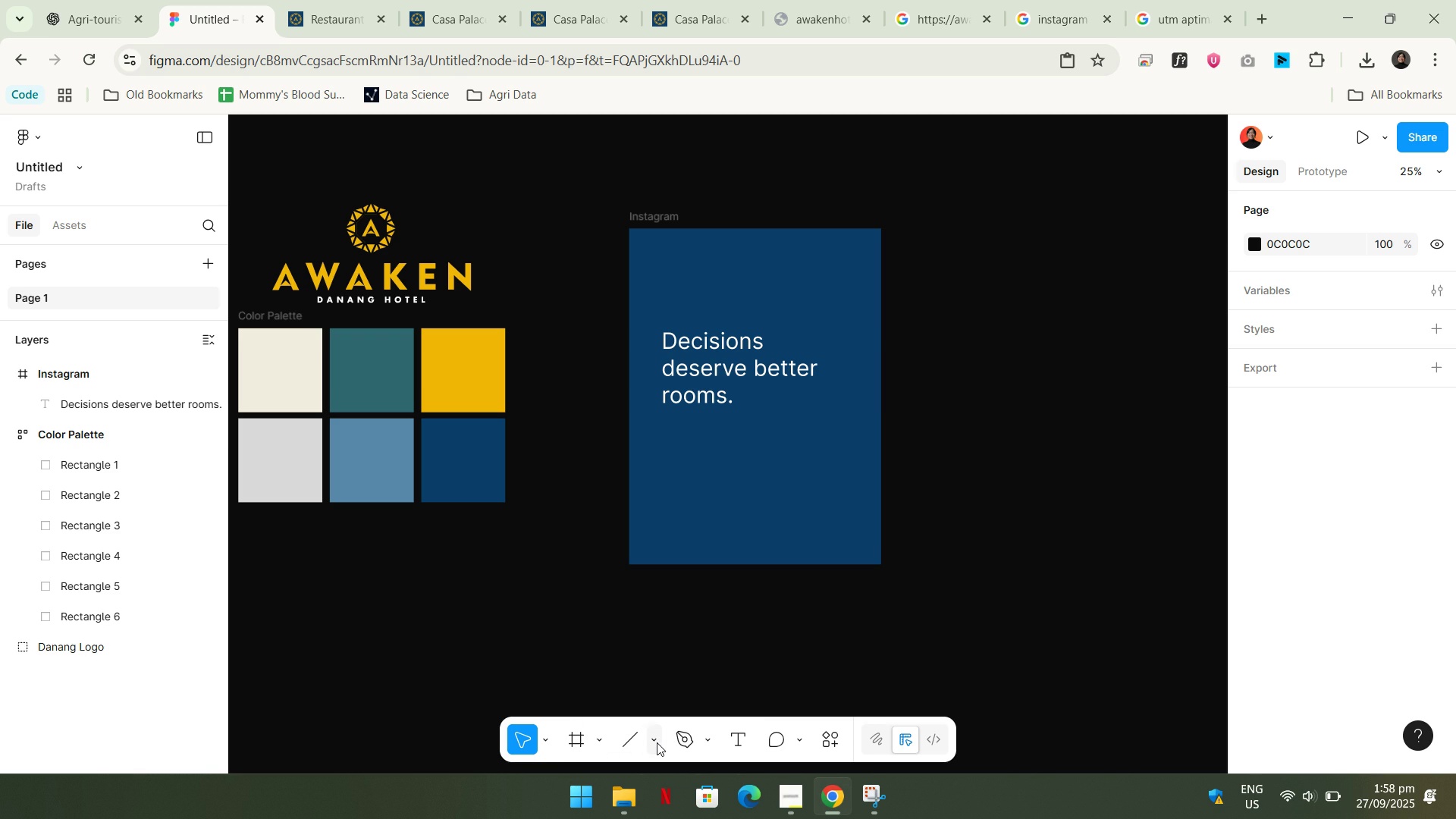 
double_click([657, 742])
 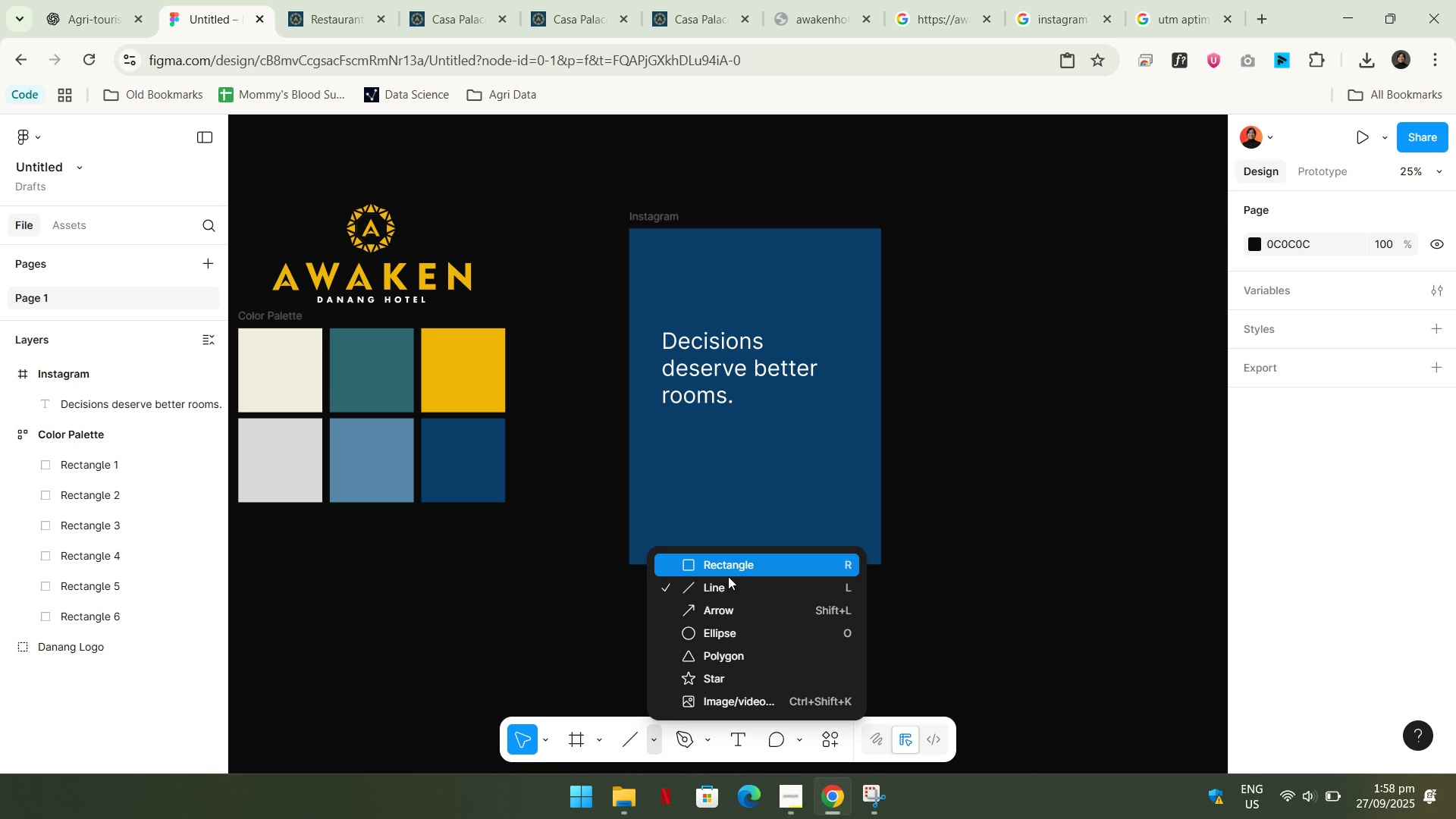 
double_click([737, 469])